 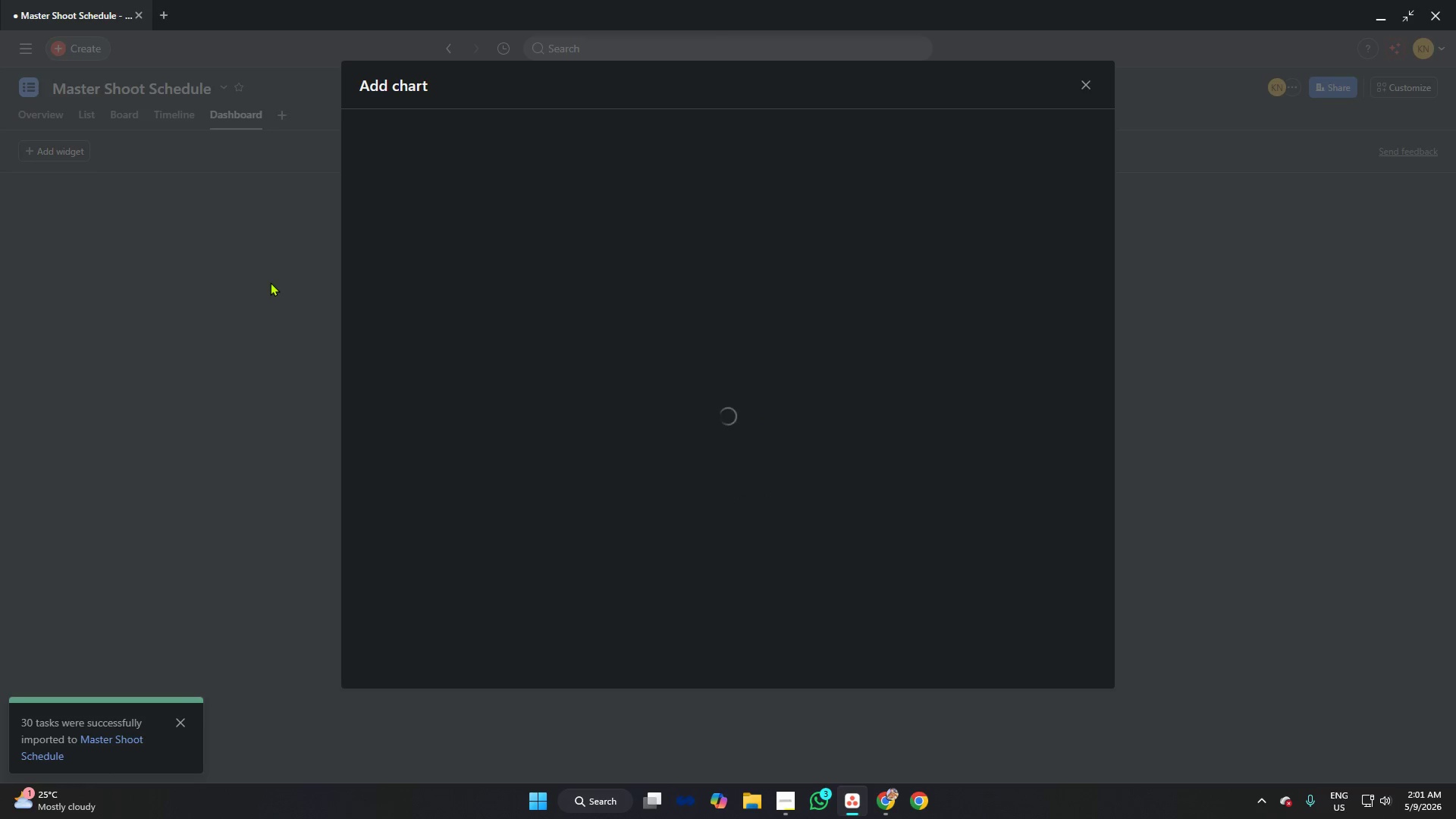 
mouse_move([941, 374])
 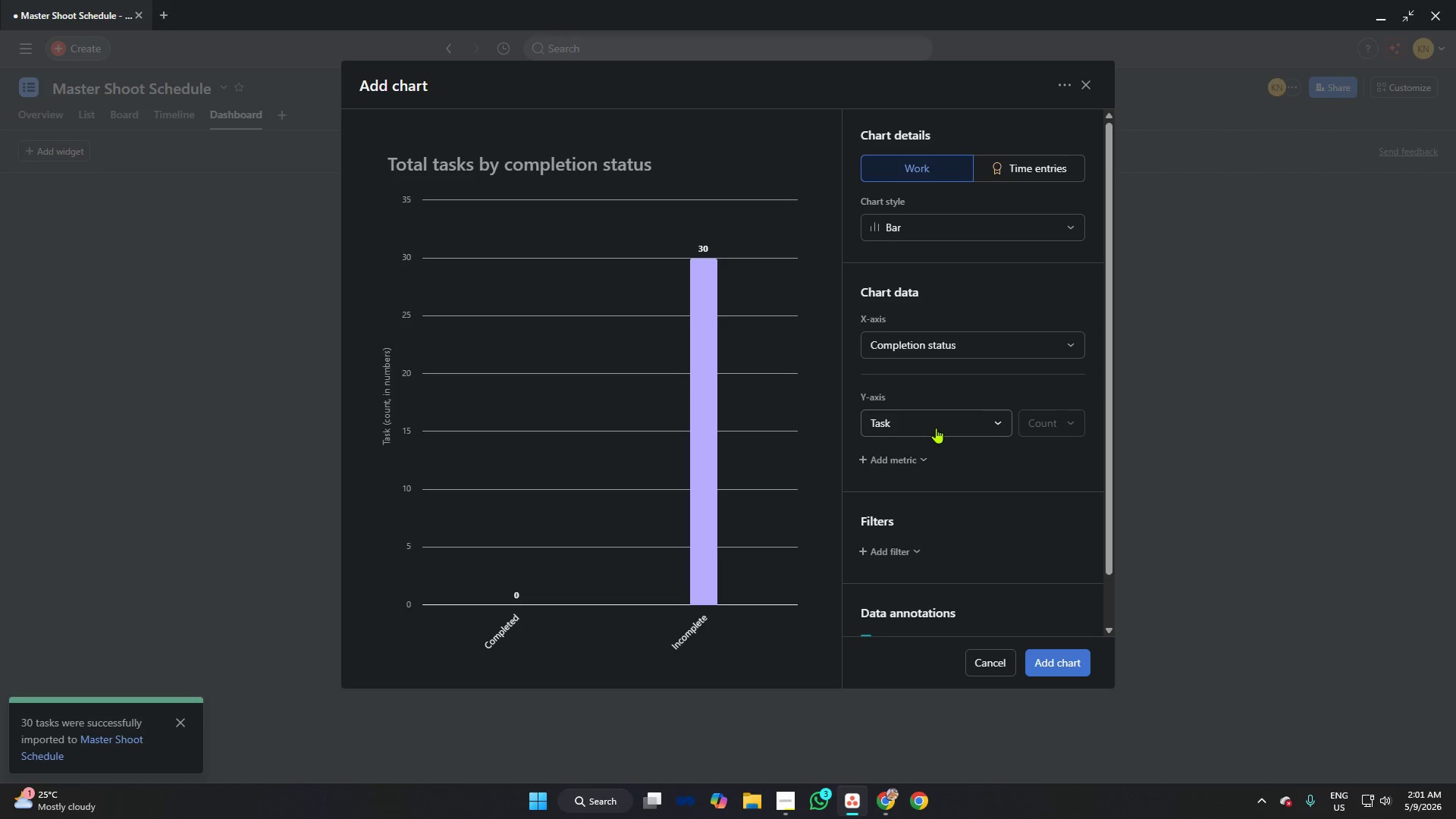 
left_click([936, 428])
 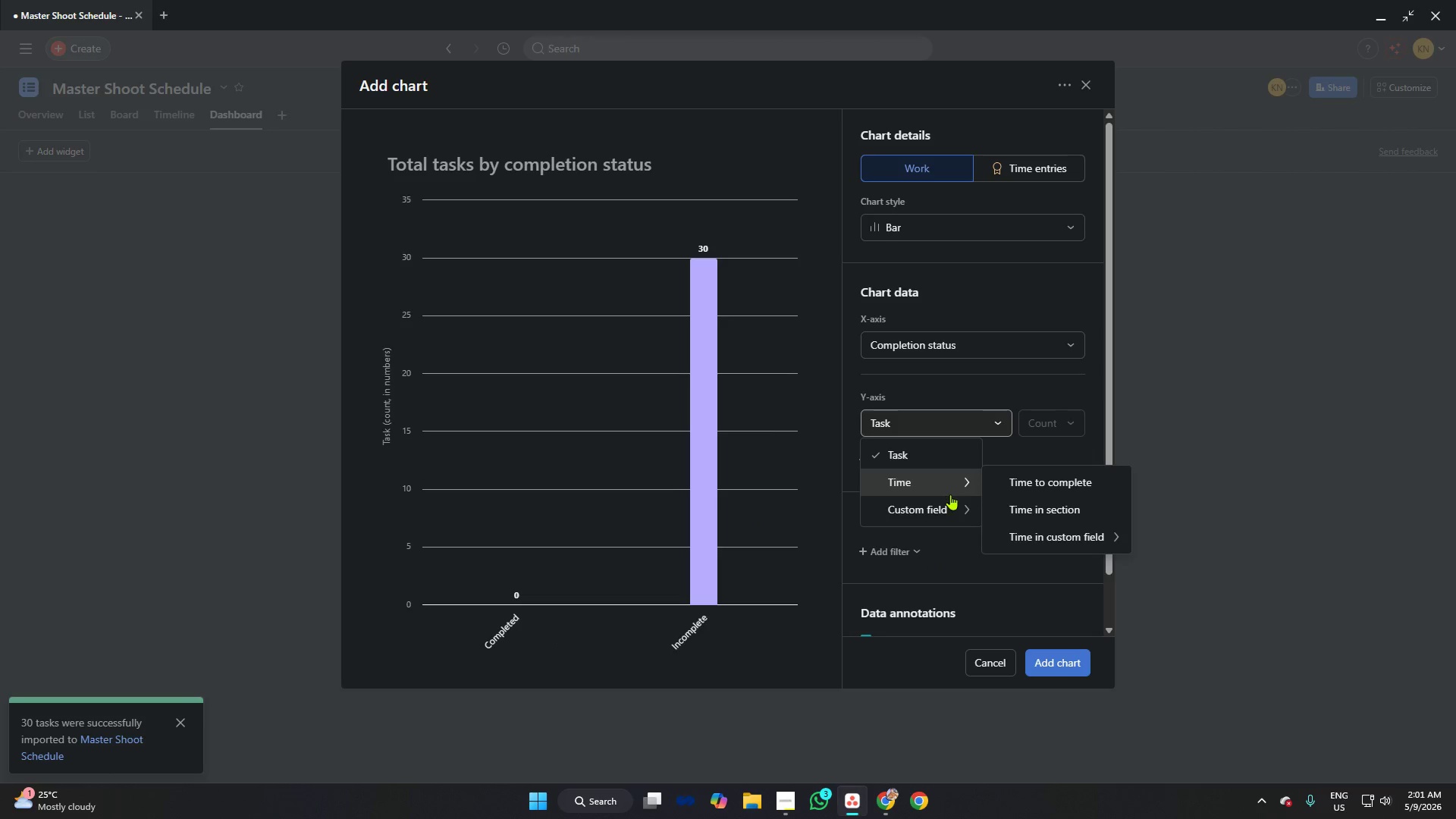 
mouse_move([952, 486])
 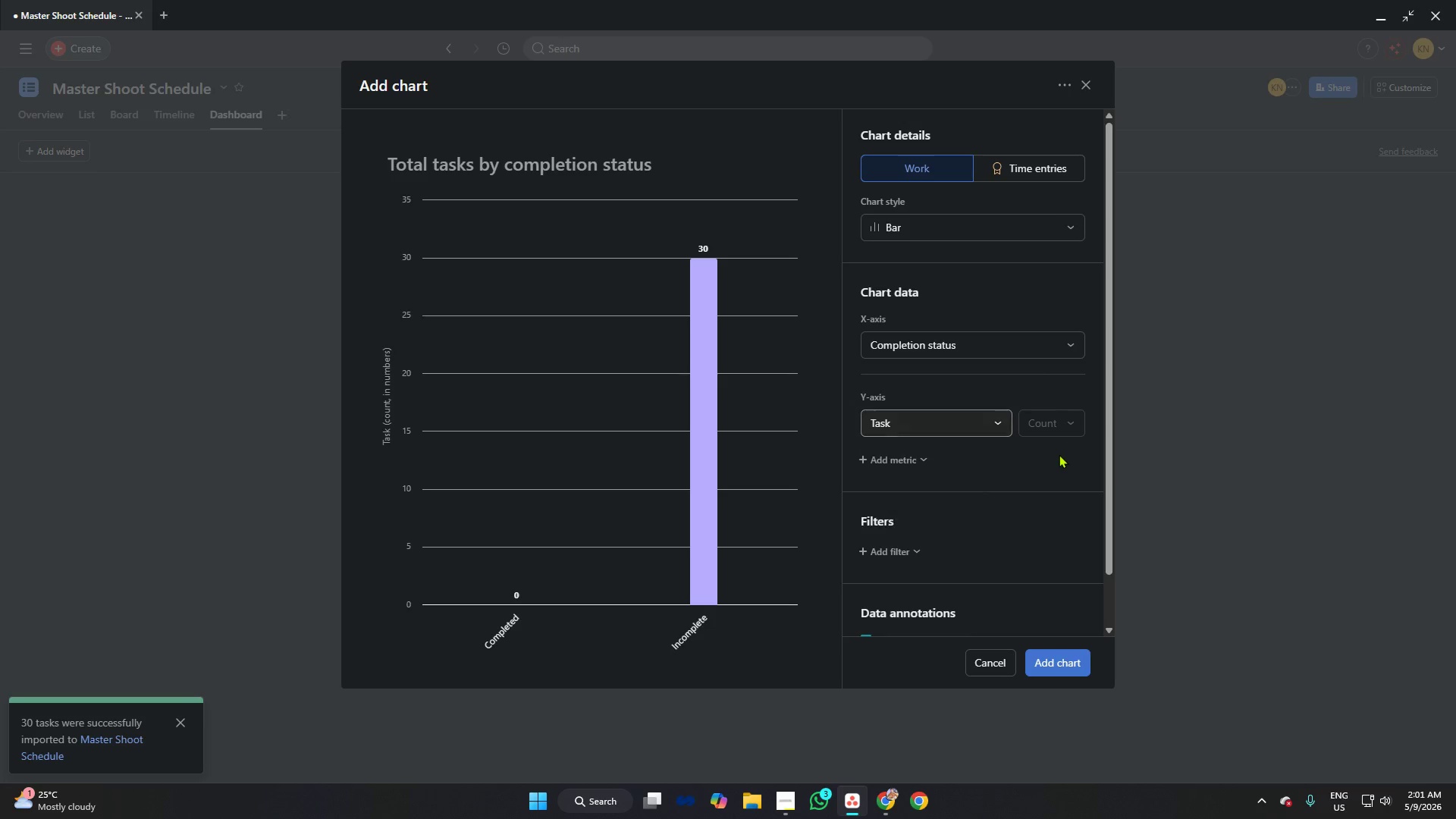 
left_click([1059, 454])
 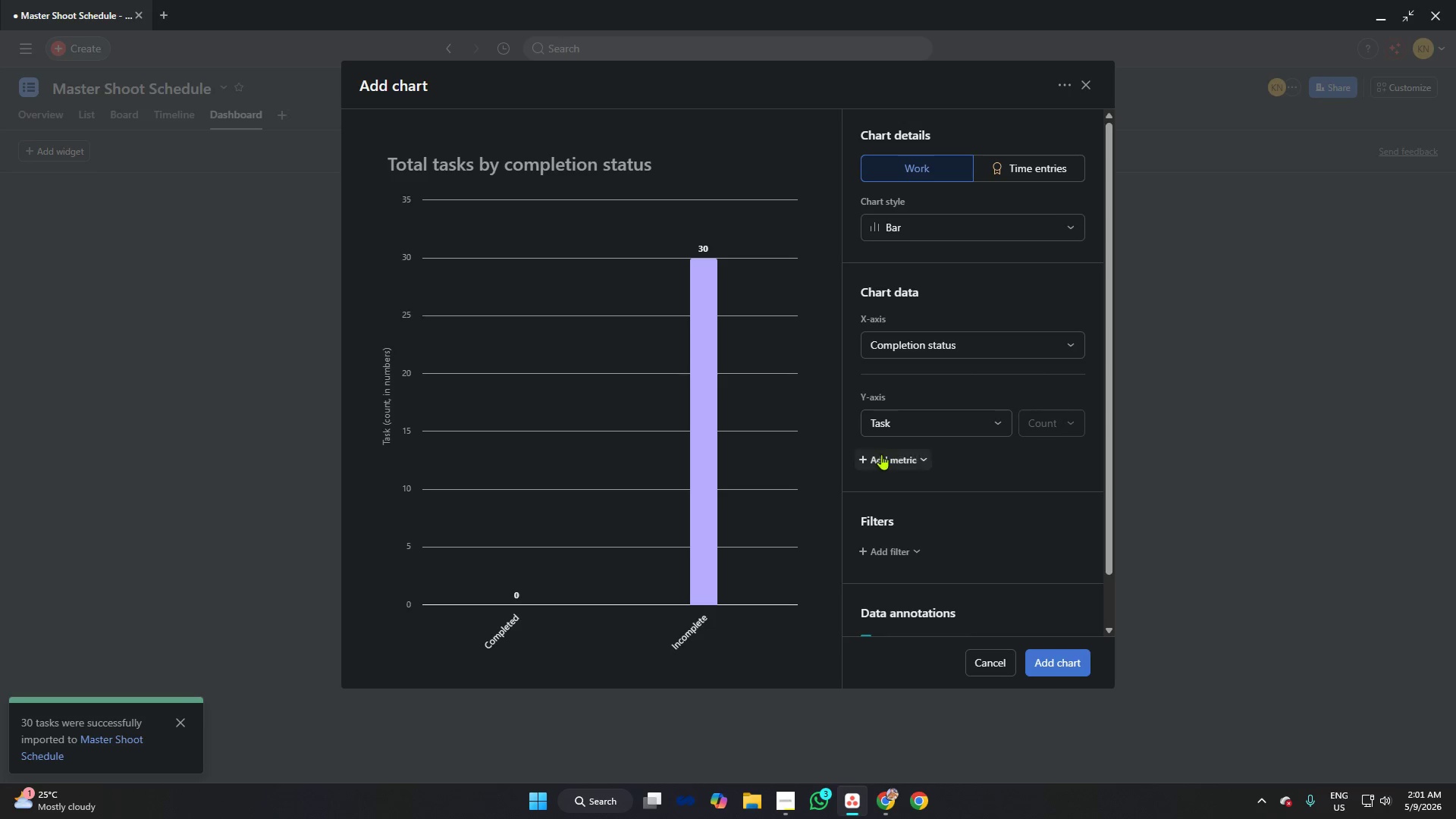 
left_click([881, 454])
 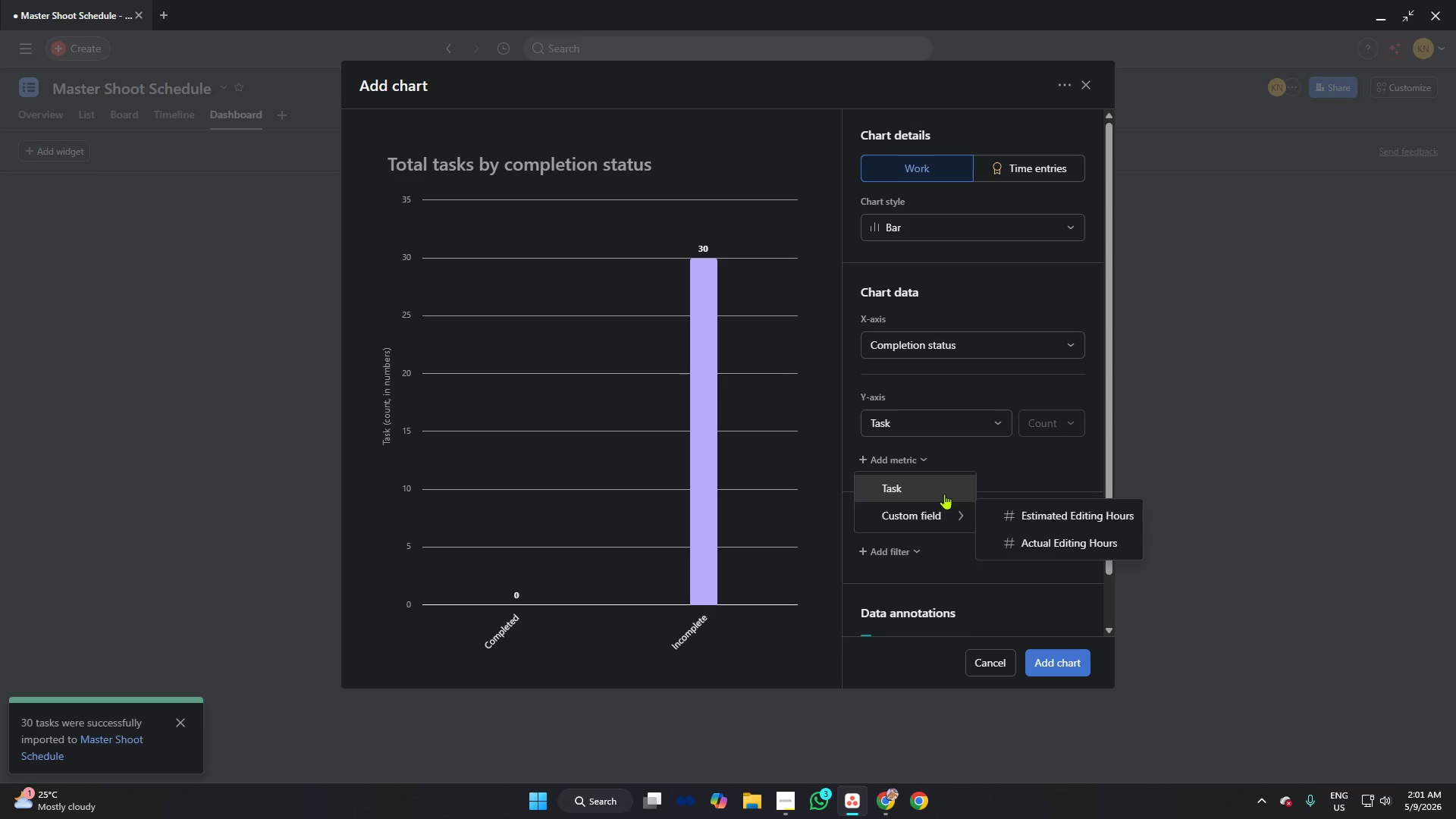 
left_click([1009, 453])
 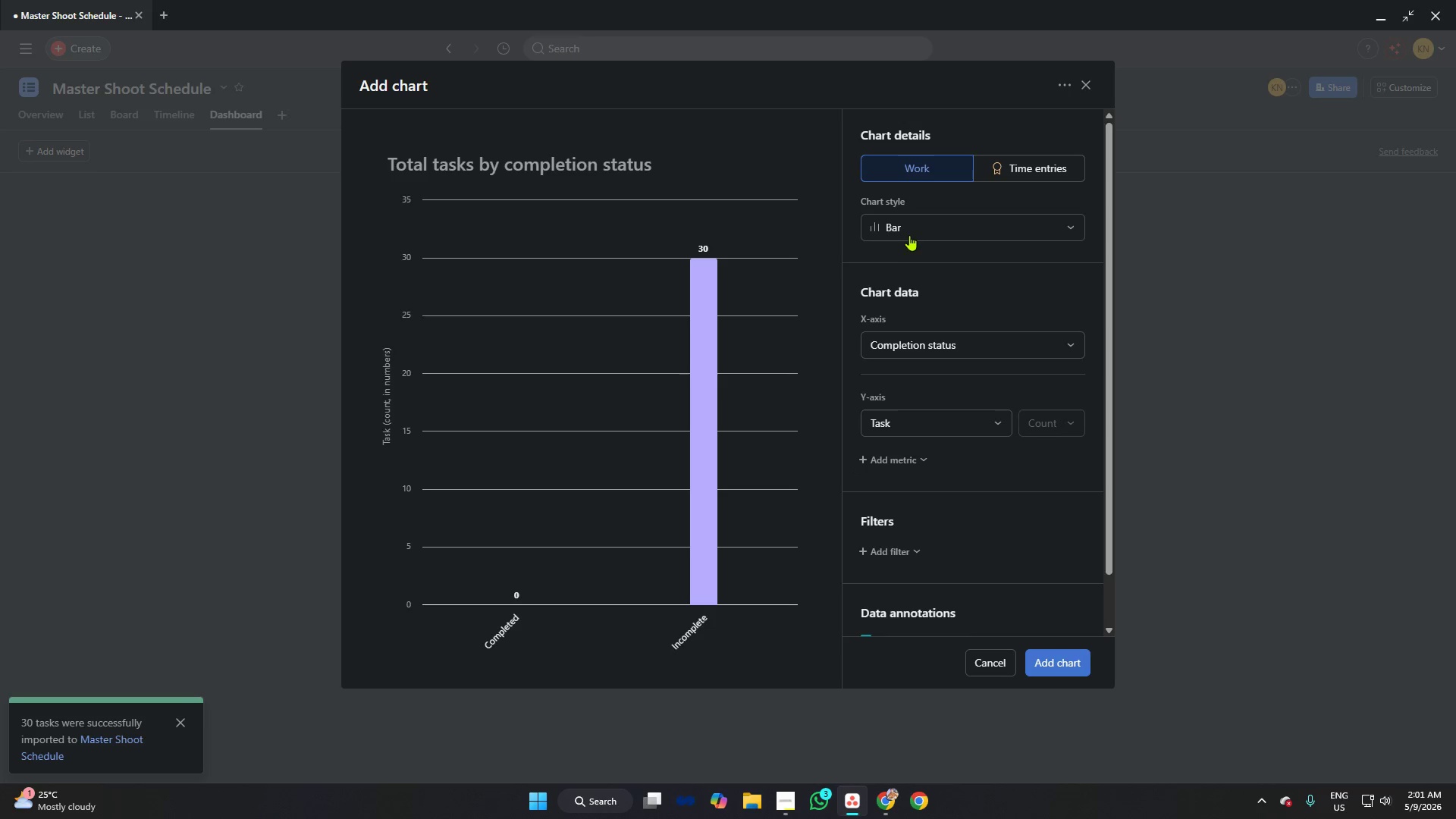 
left_click([910, 221])
 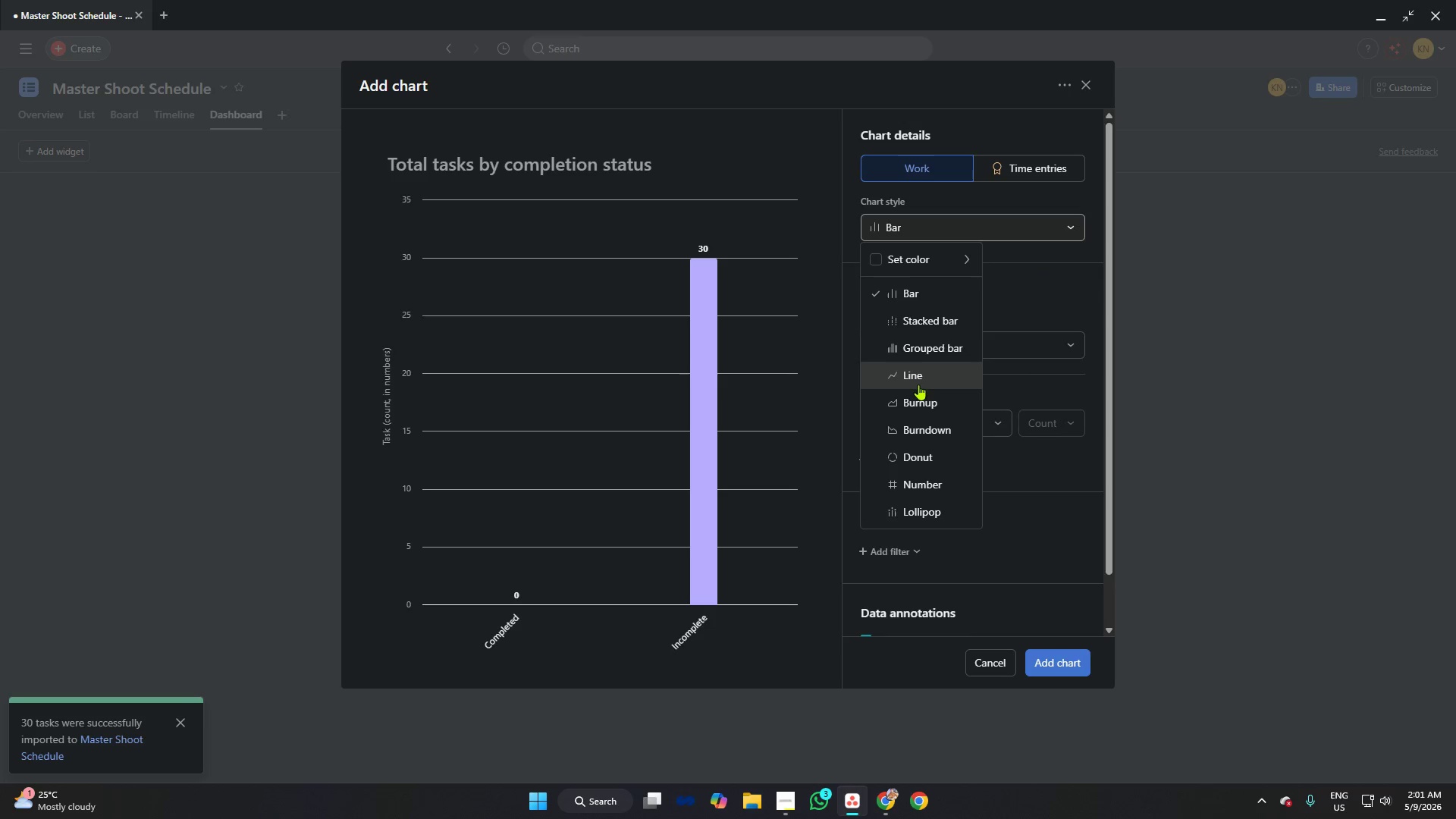 
left_click([937, 456])
 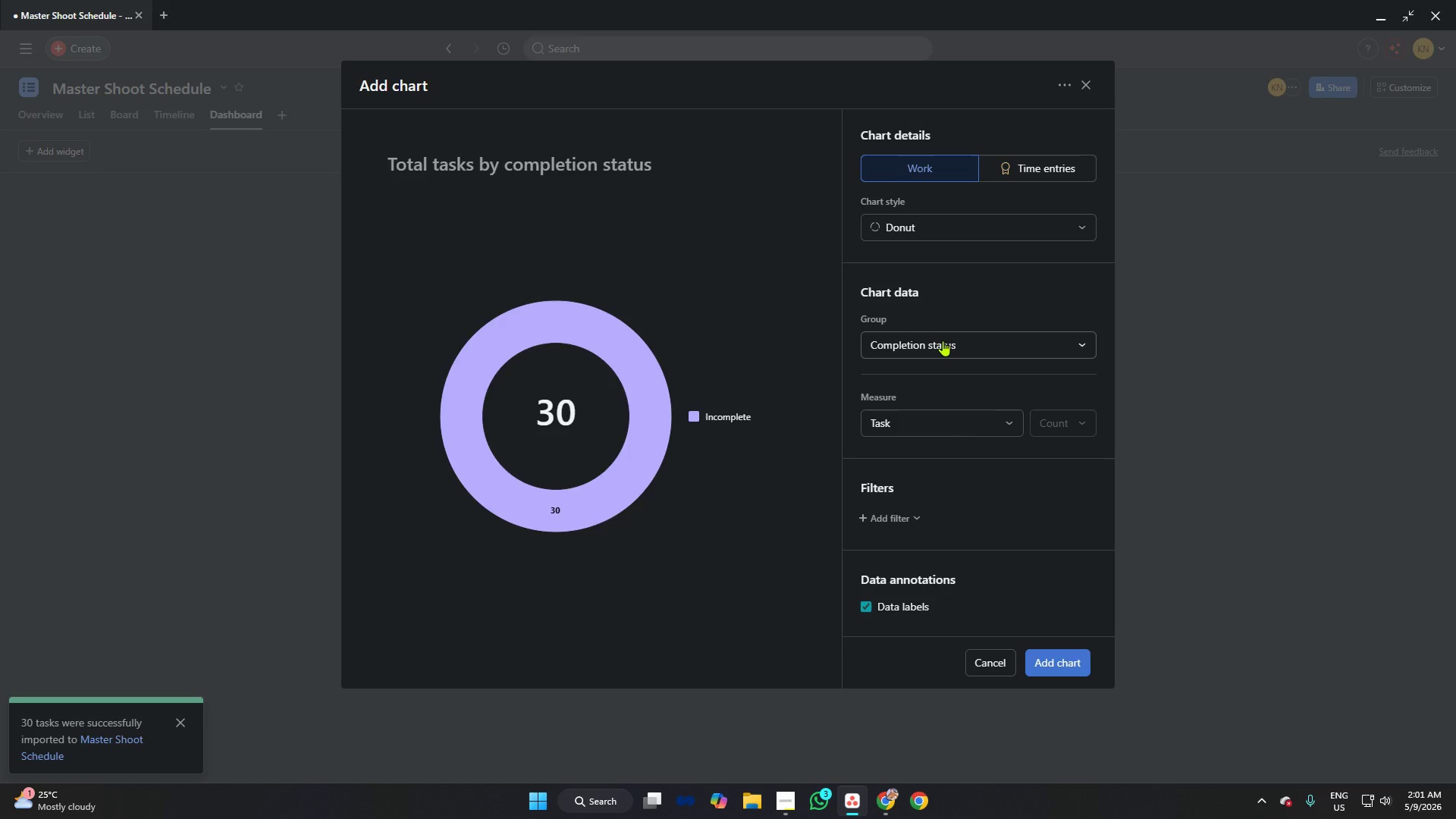 
wait(6.81)
 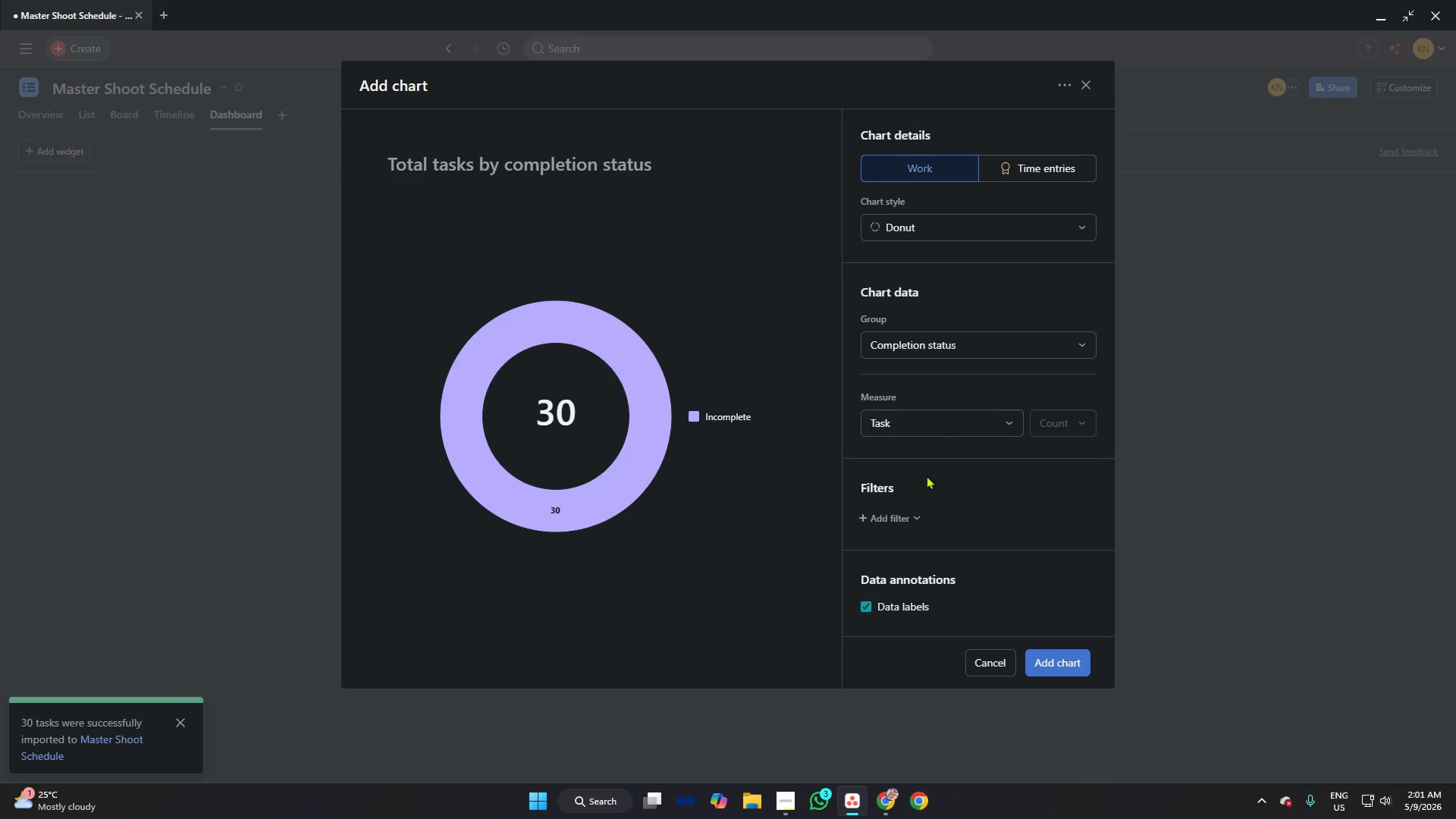 
left_click([943, 340])
 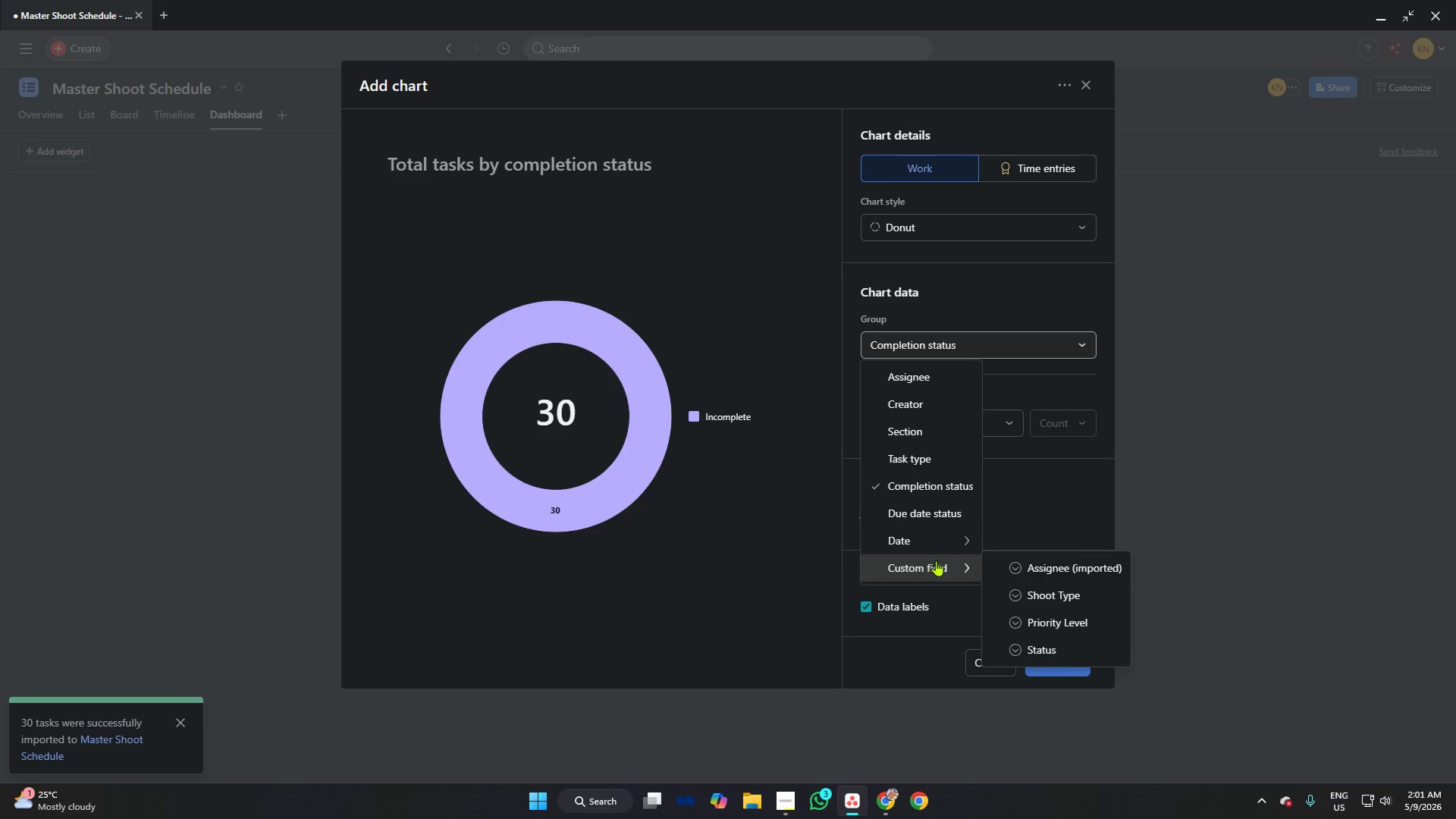 
left_click([1038, 570])
 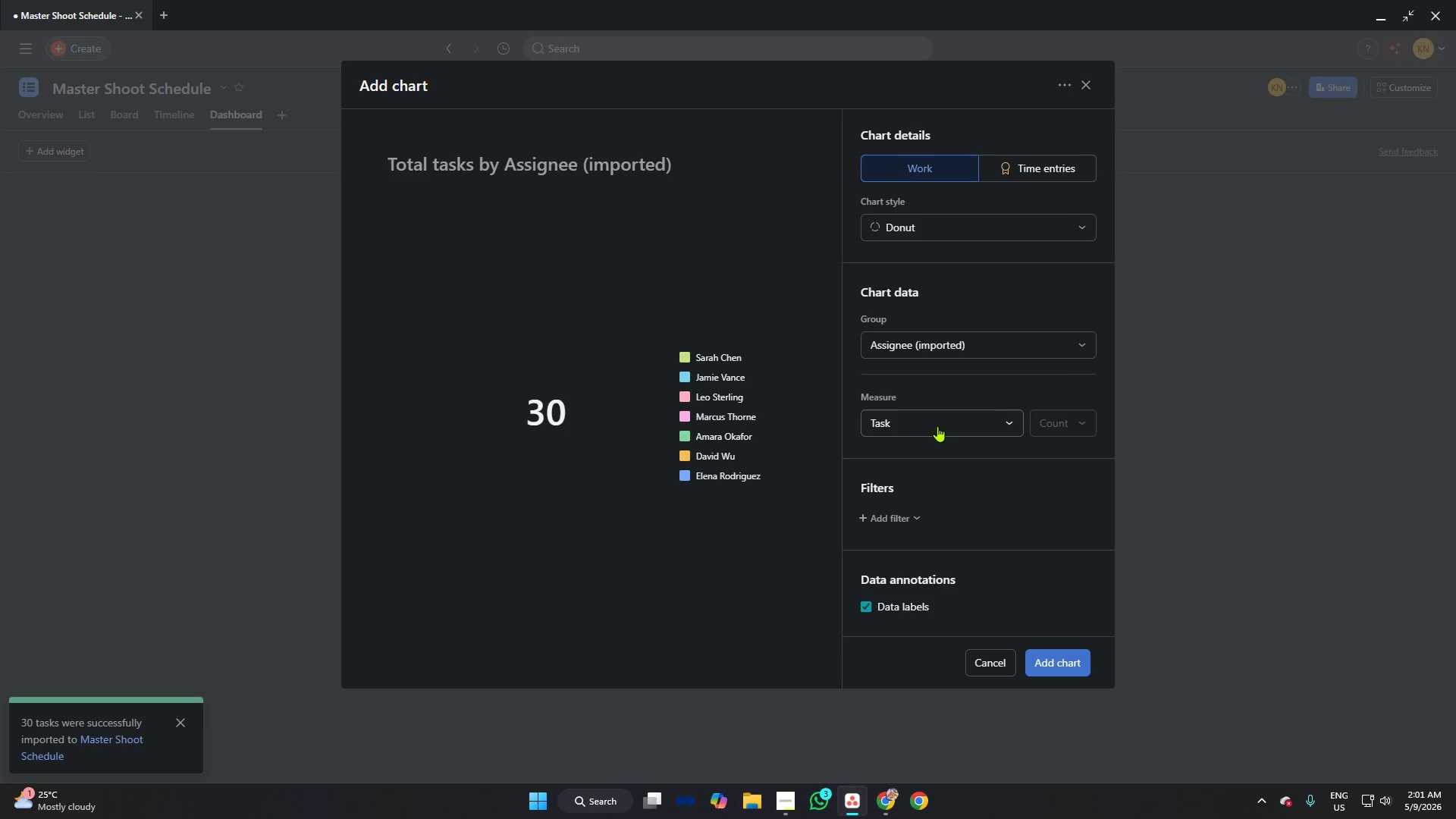 
left_click([937, 424])
 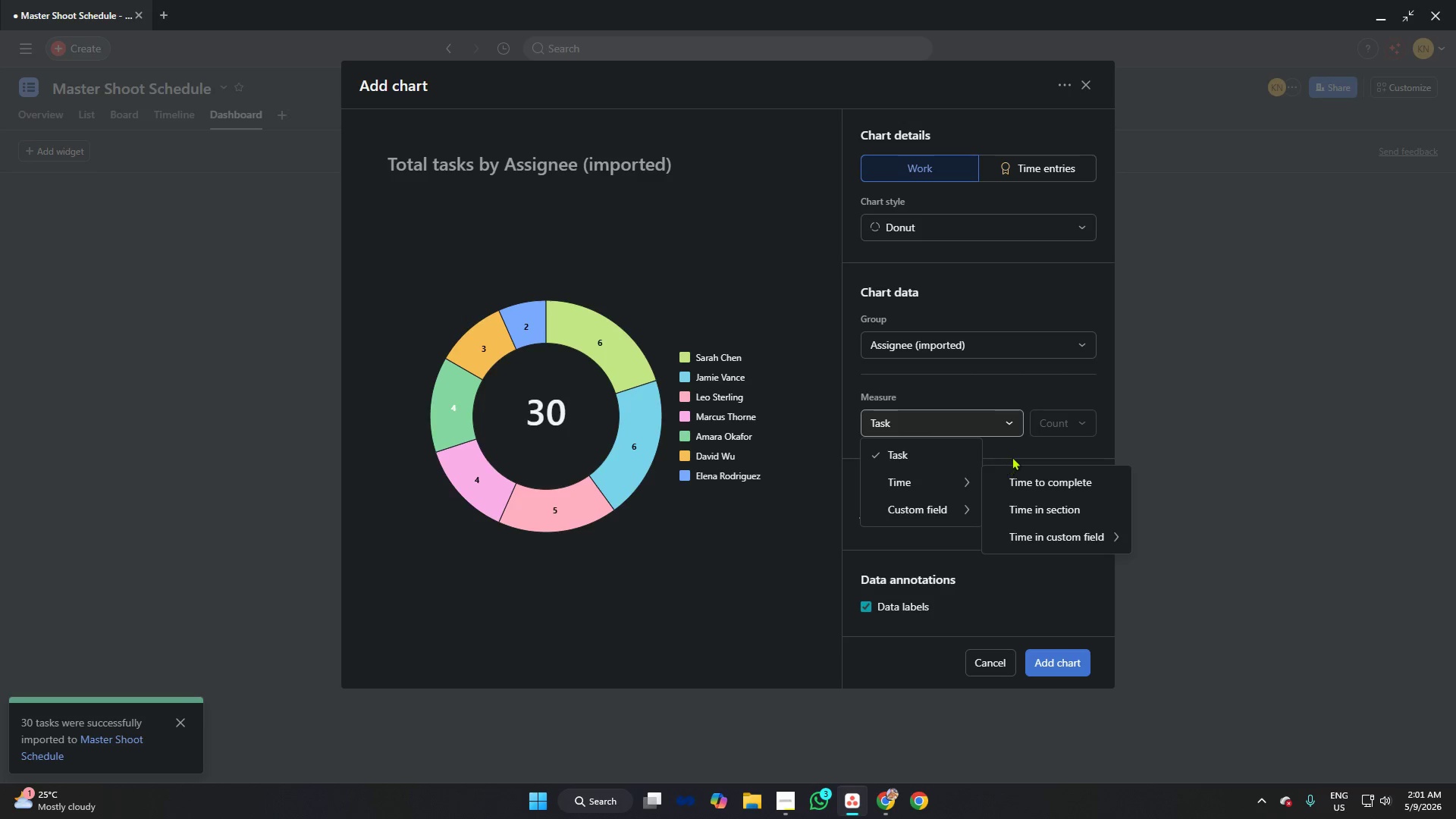 
left_click([980, 375])
 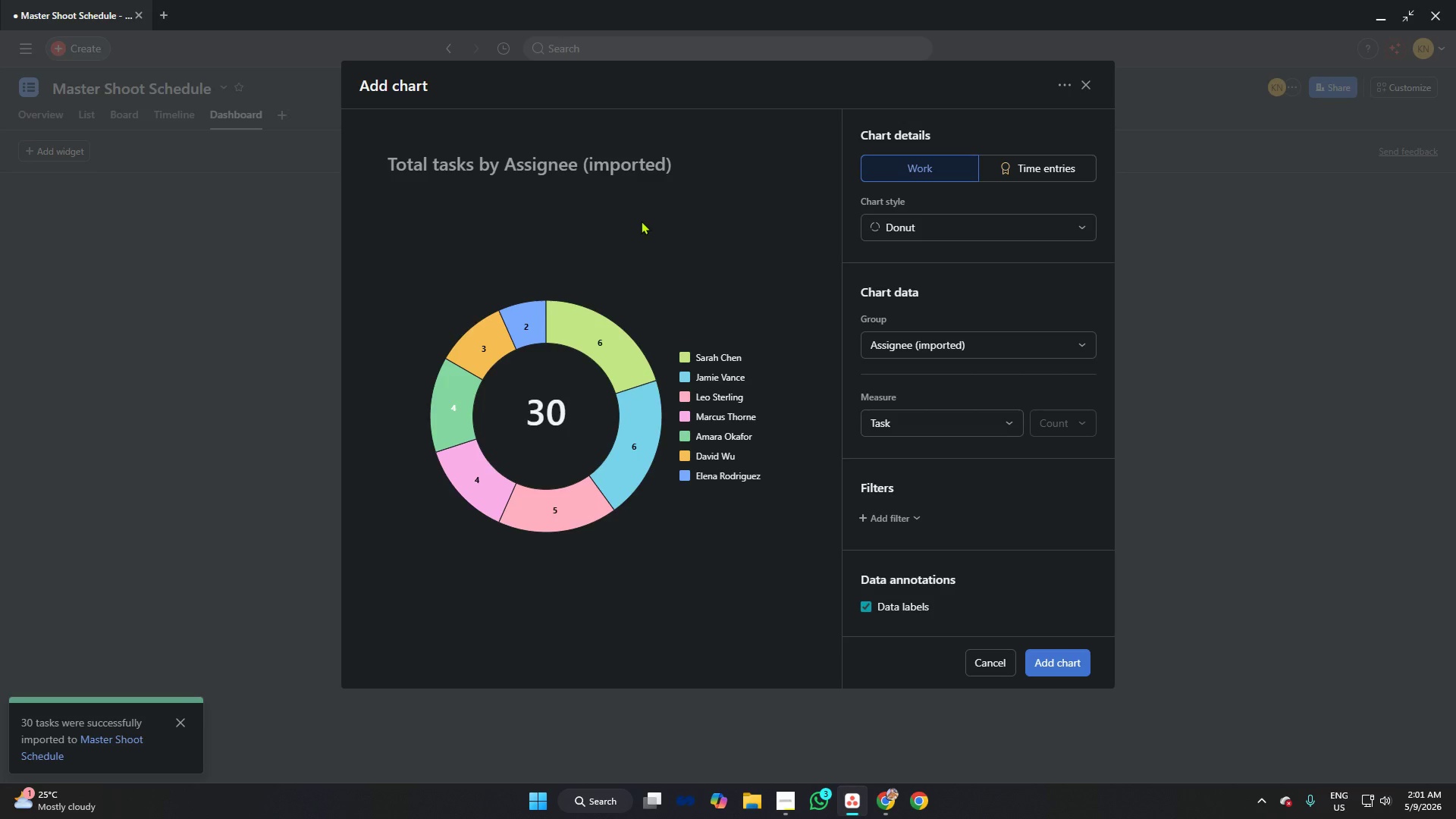 
wait(12.14)
 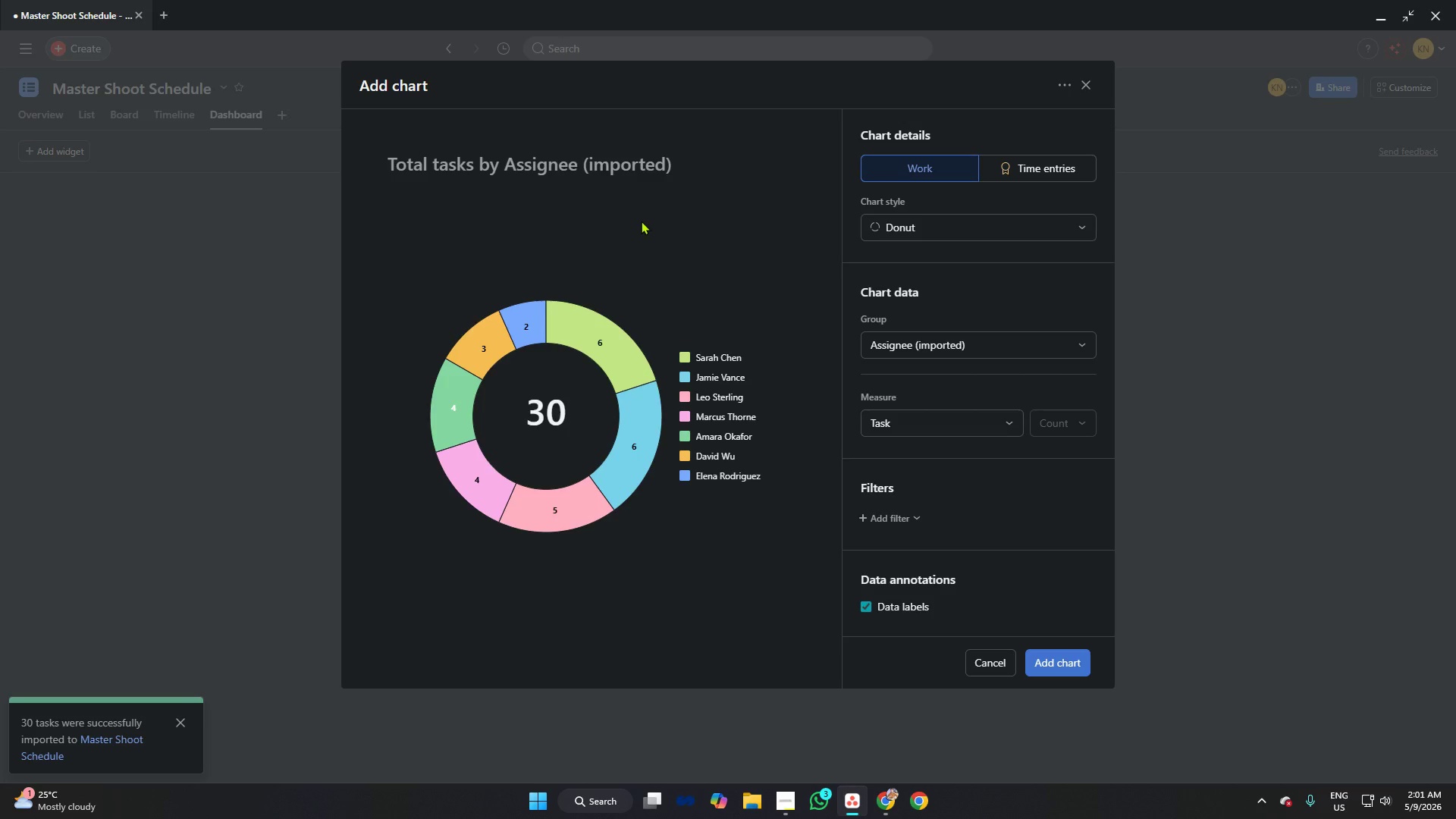 
left_click([942, 298])
 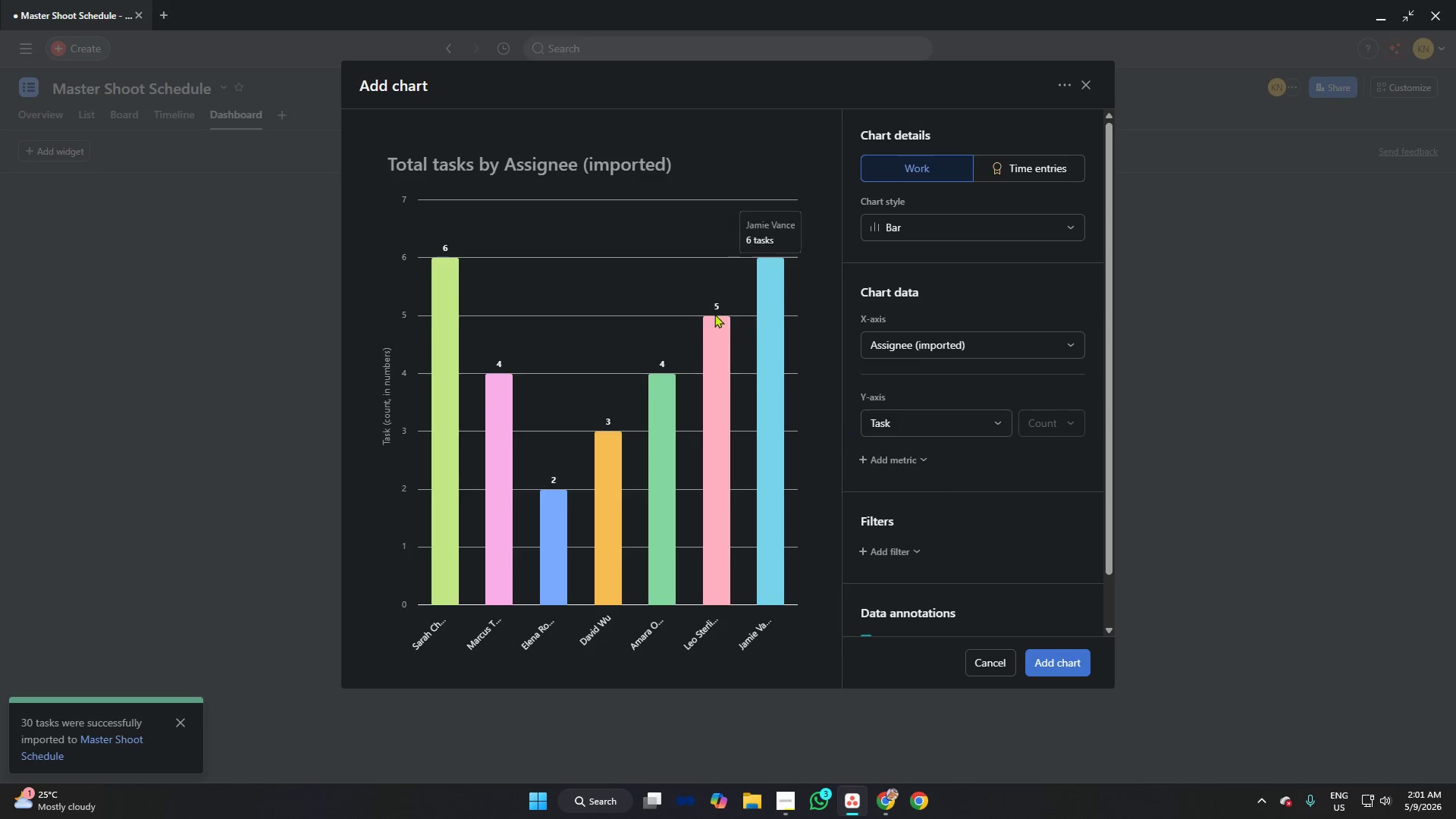 
left_click([634, 164])
 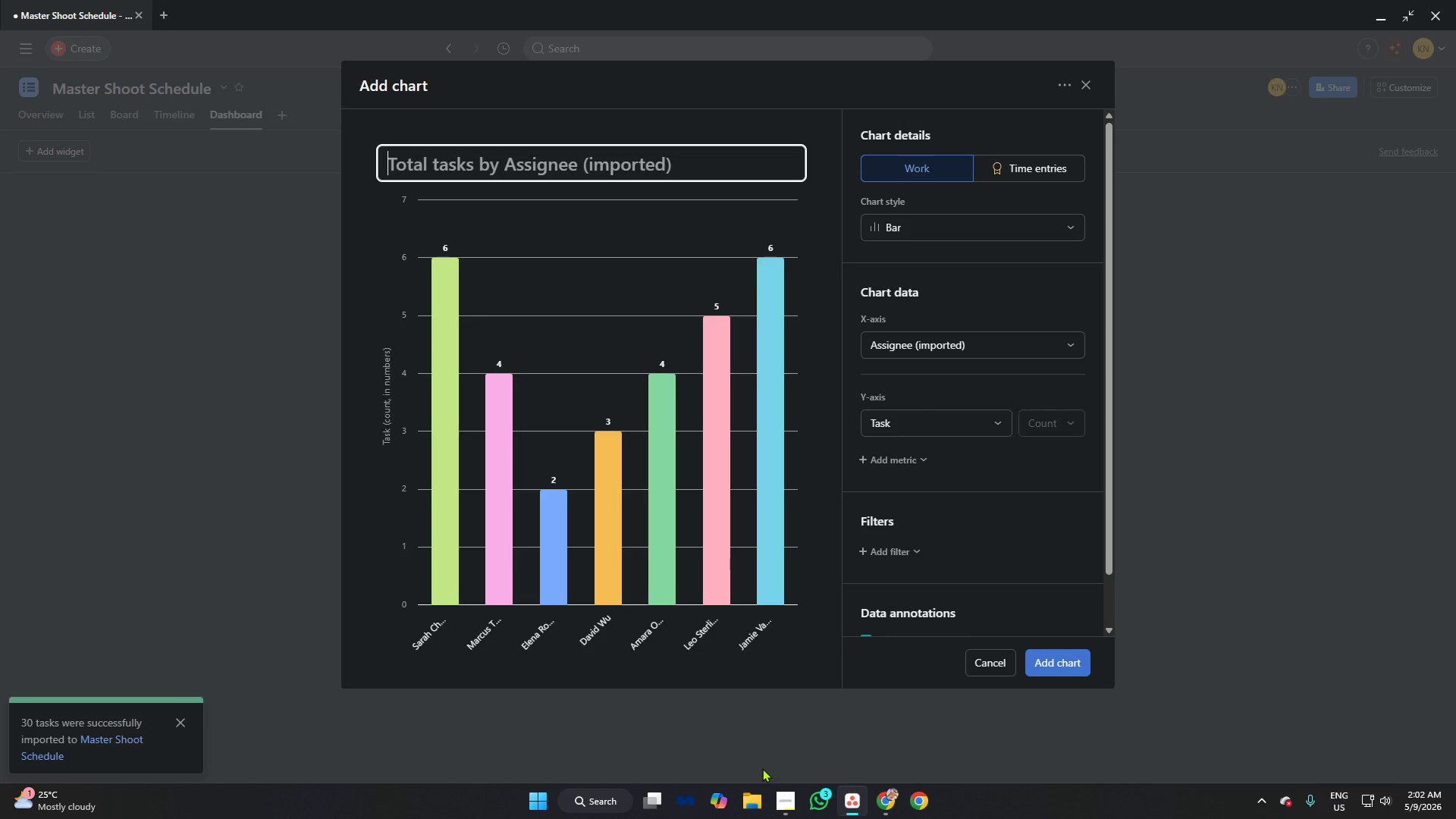 
wait(5.98)
 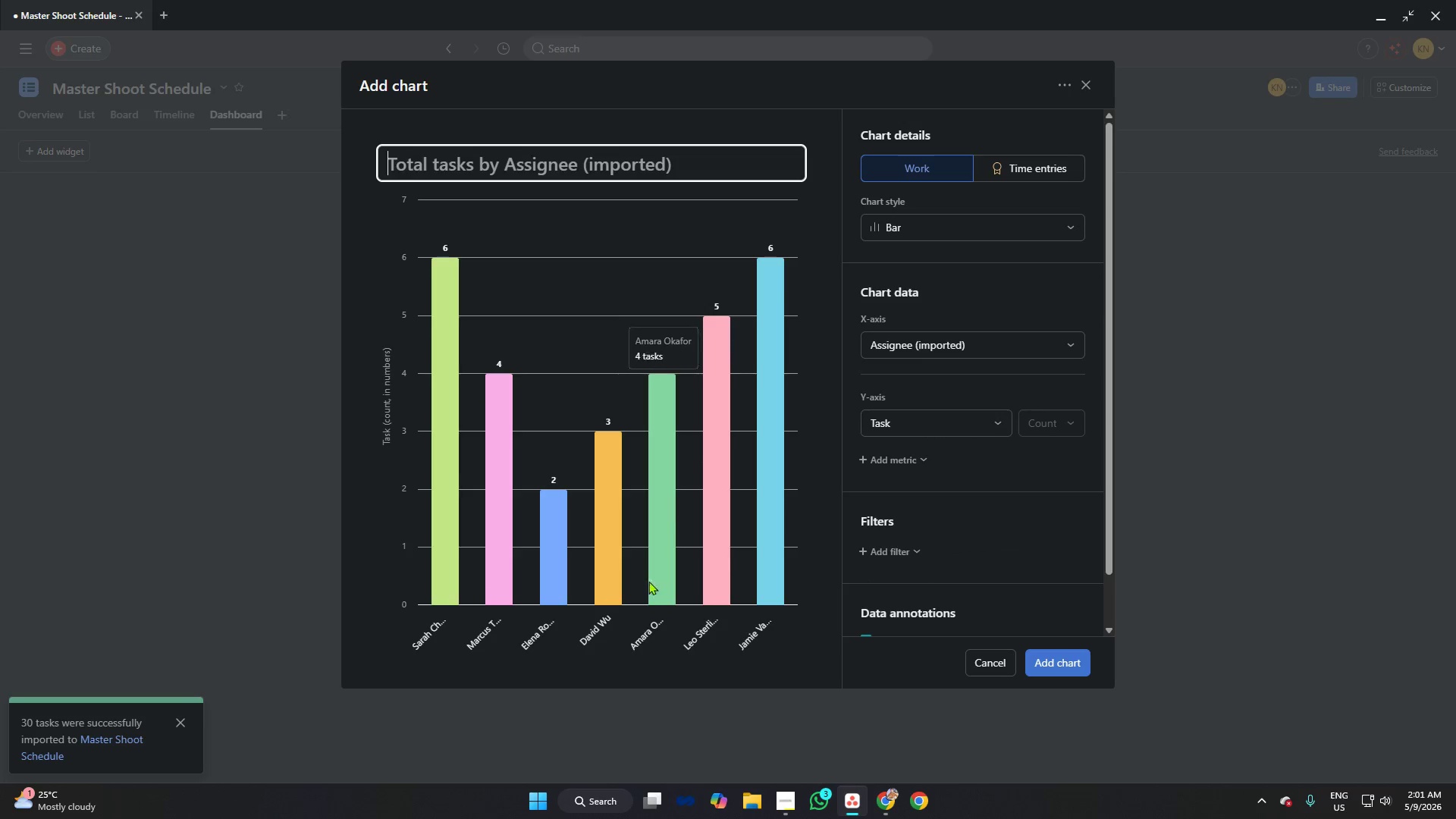 
type(t)
key(Backspace)
type(Task )
 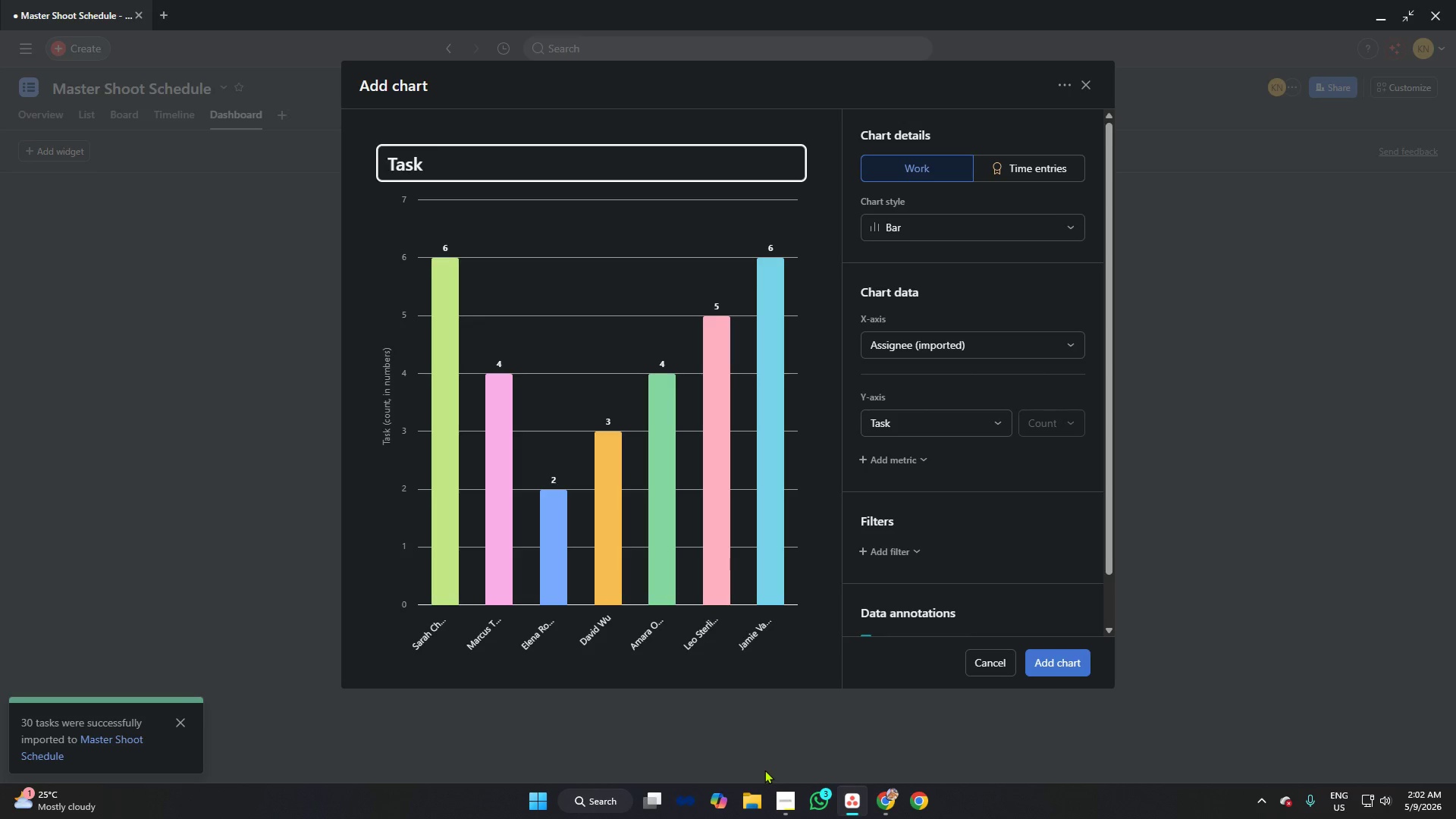 
wait(5.94)
 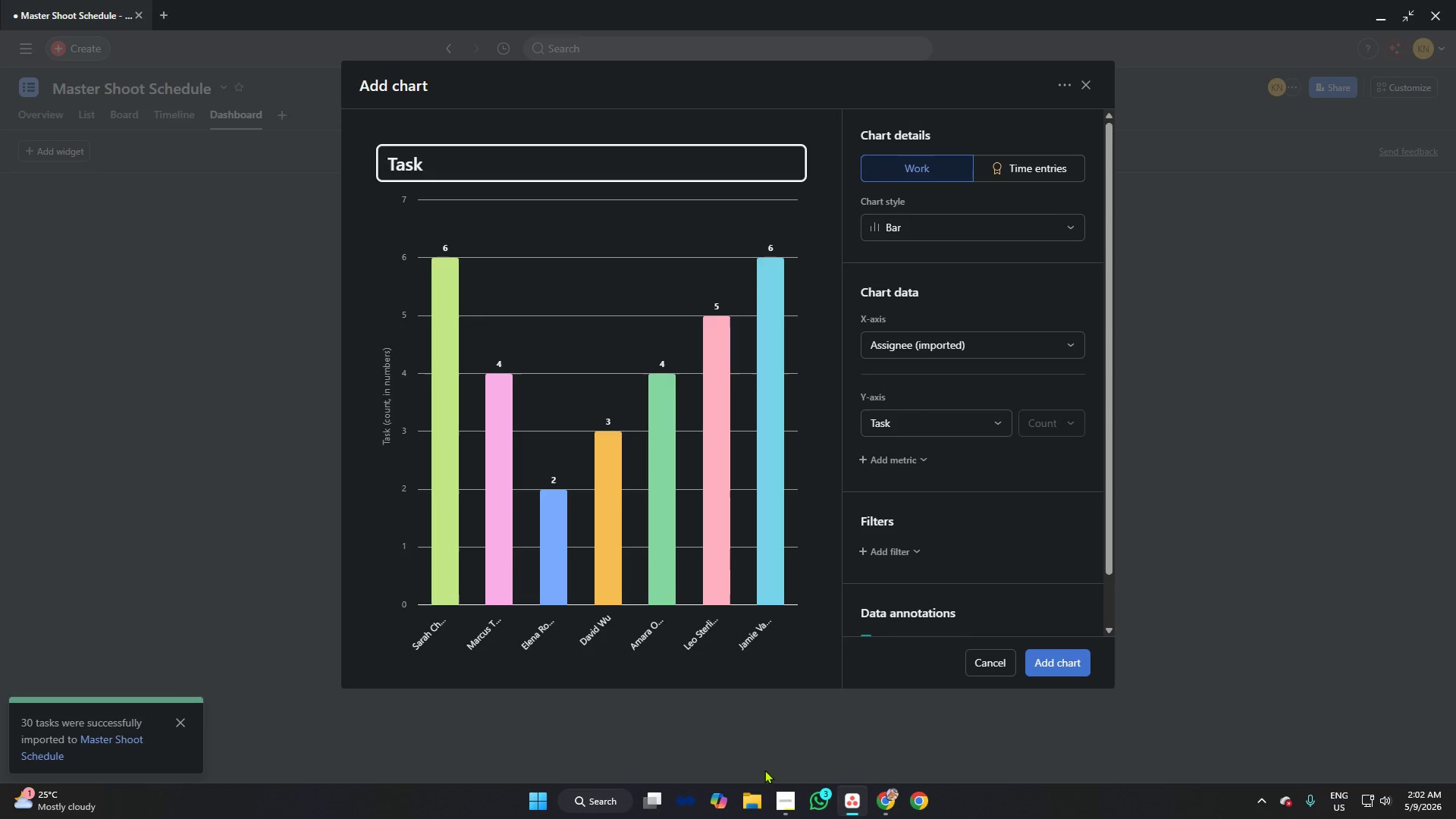 
left_click([784, 811])